 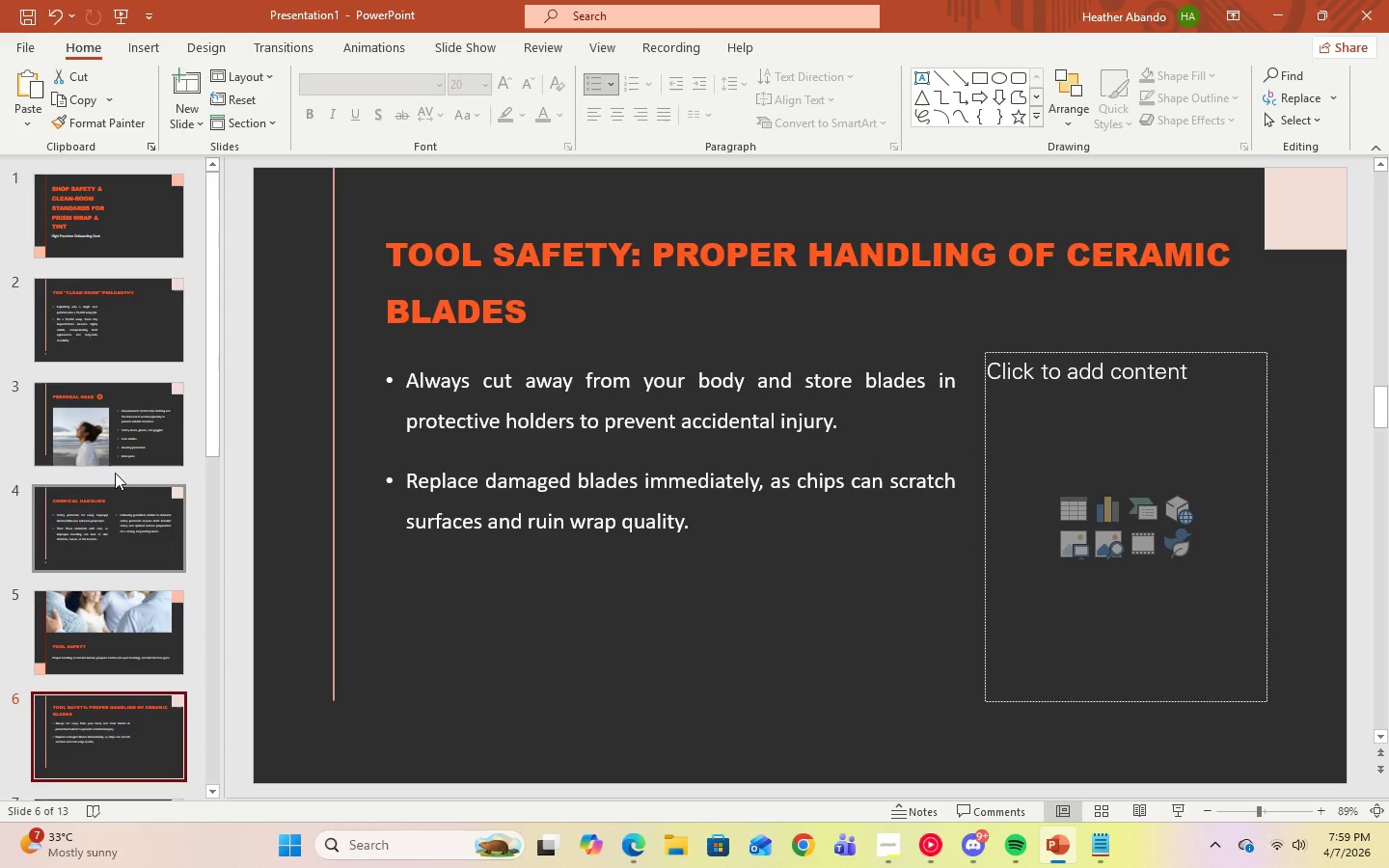 
left_click([96, 192])
 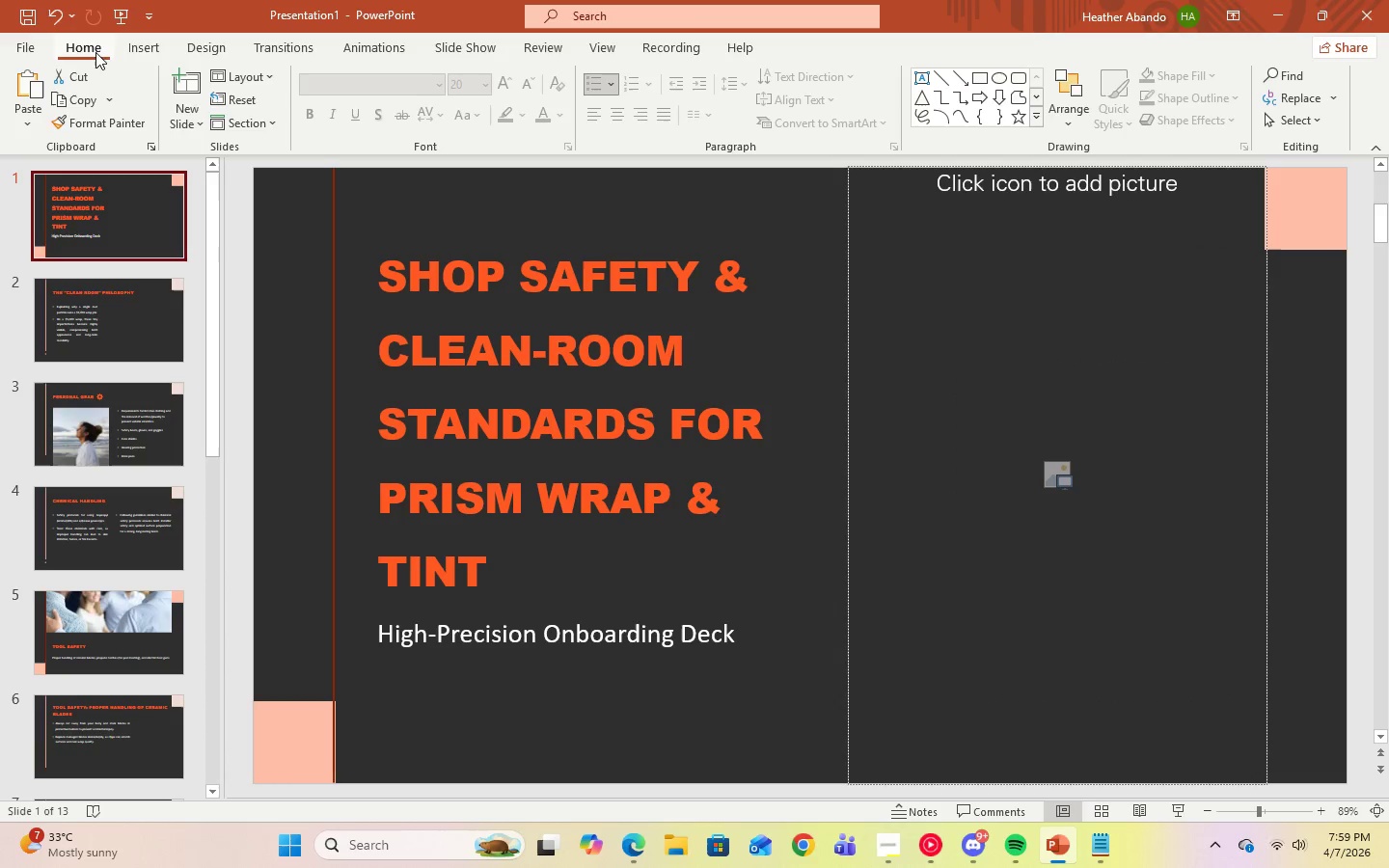 
left_click([143, 54])
 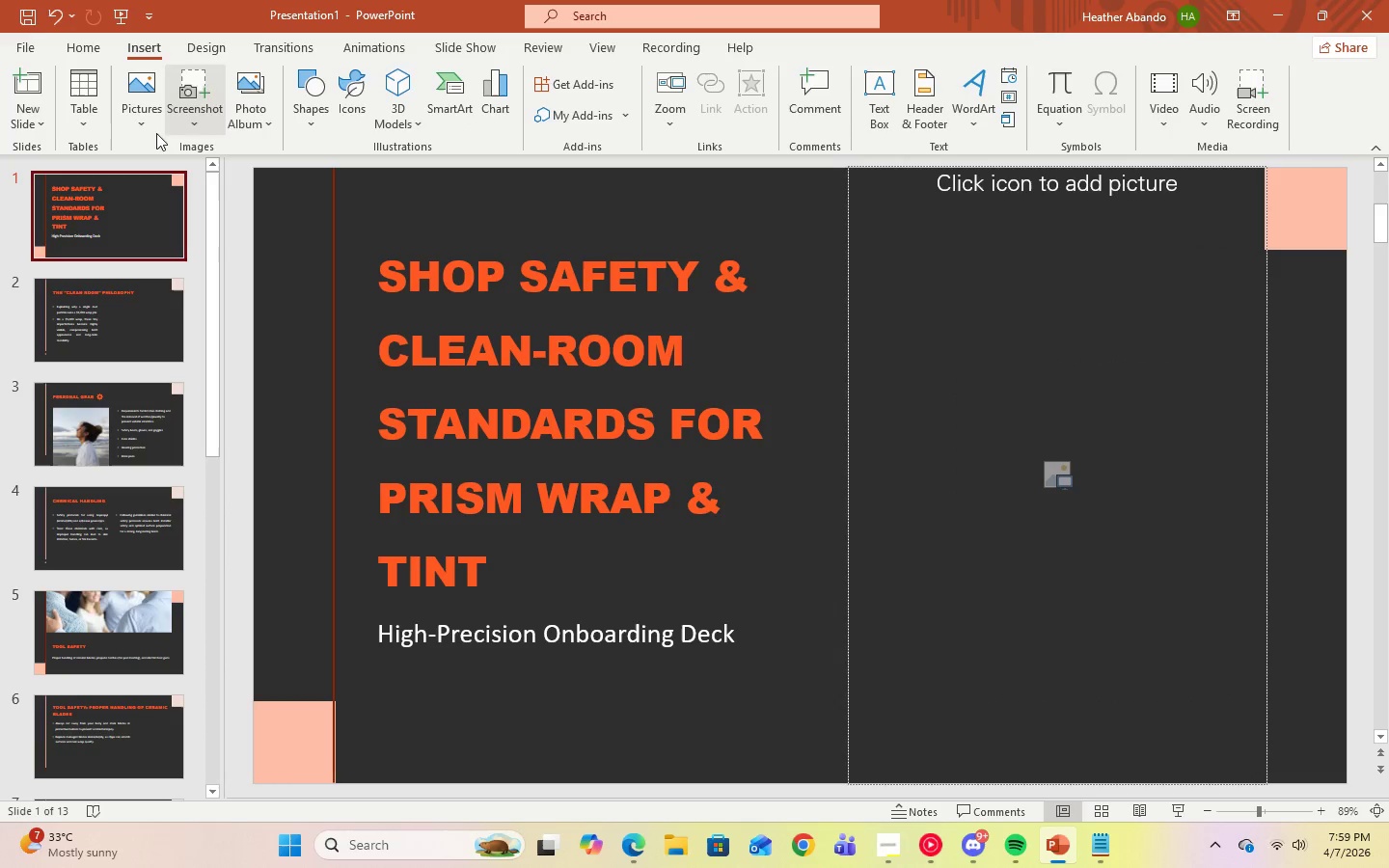 
left_click([144, 124])
 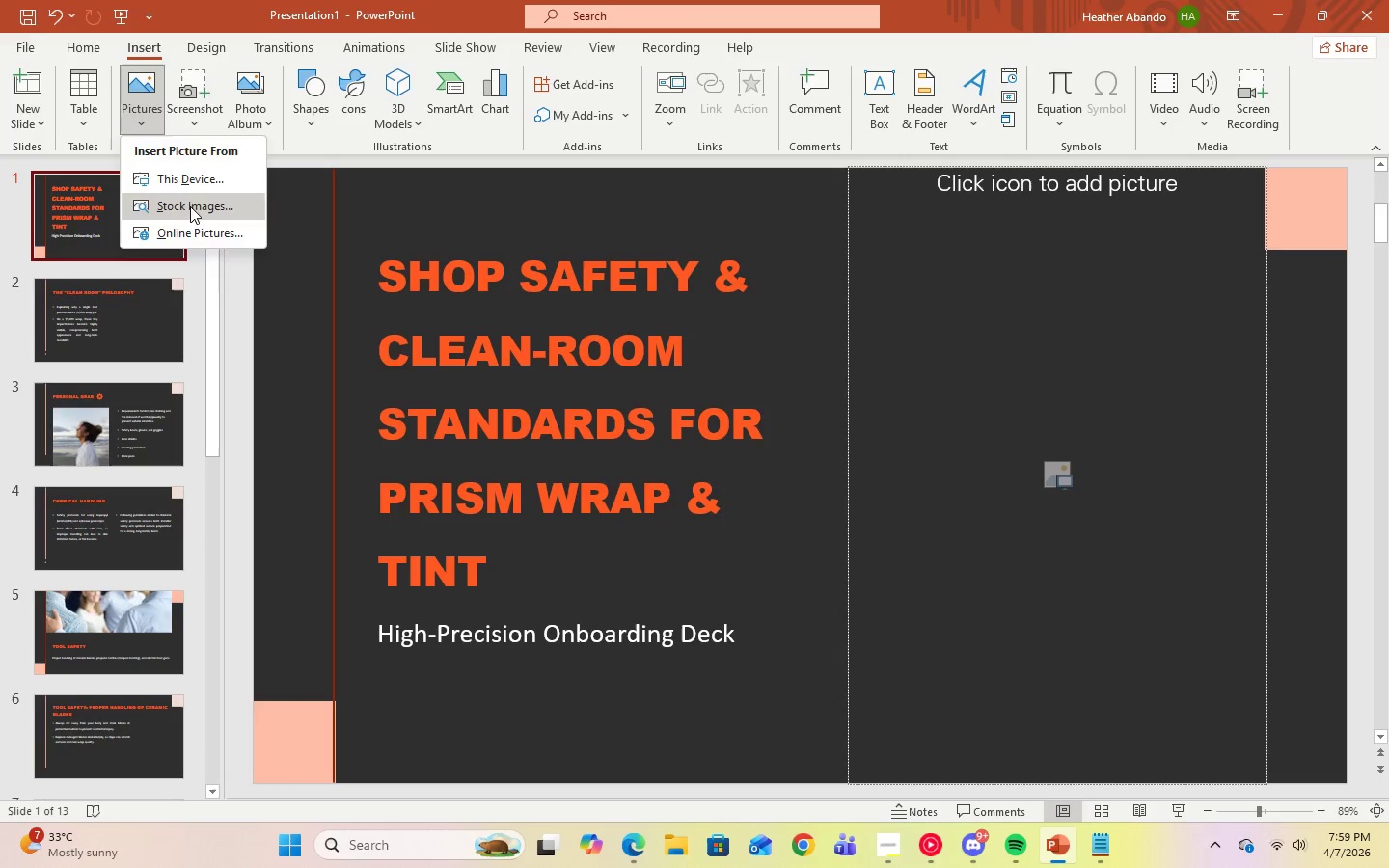 
left_click([202, 237])
 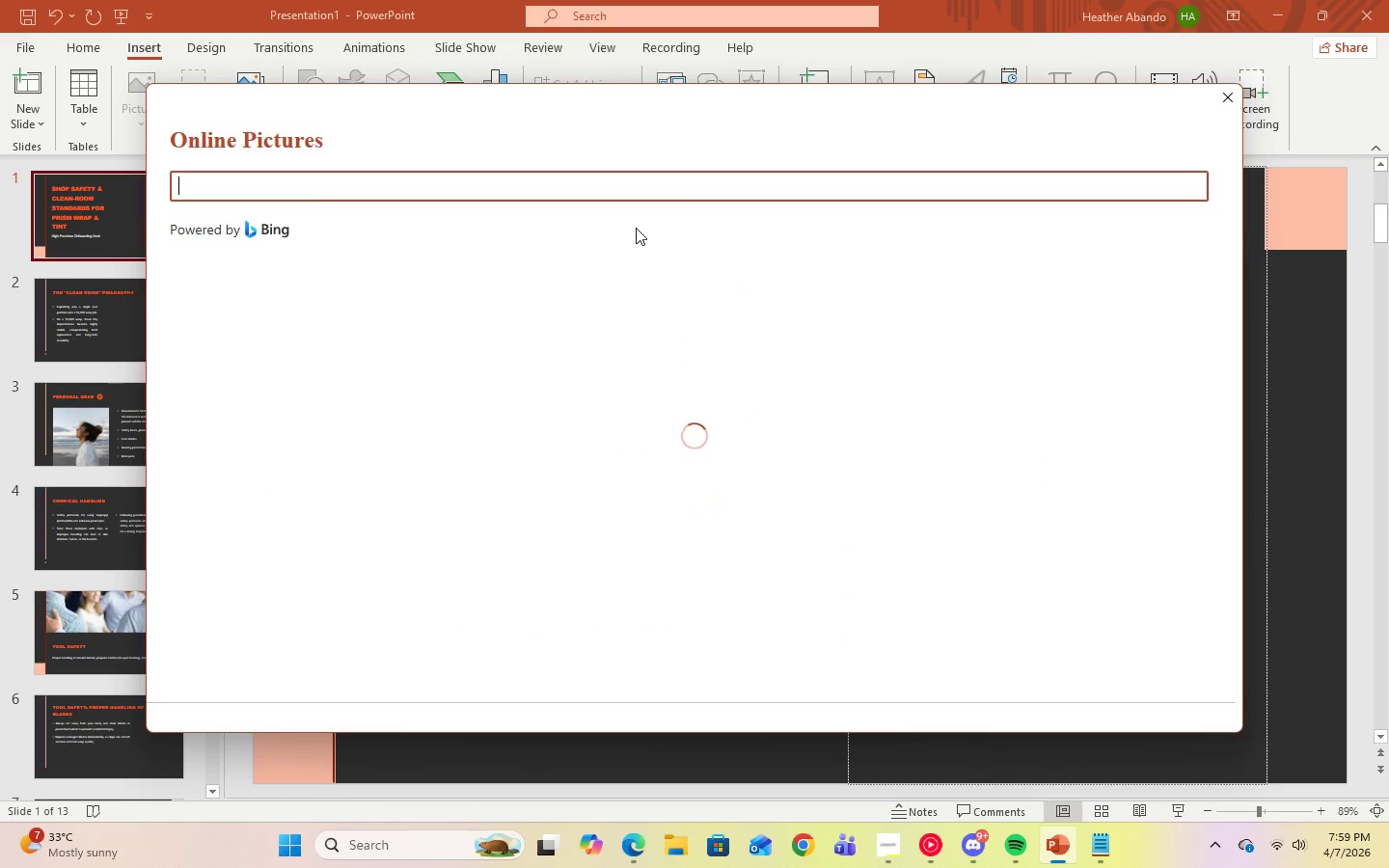 
type(automotive)
 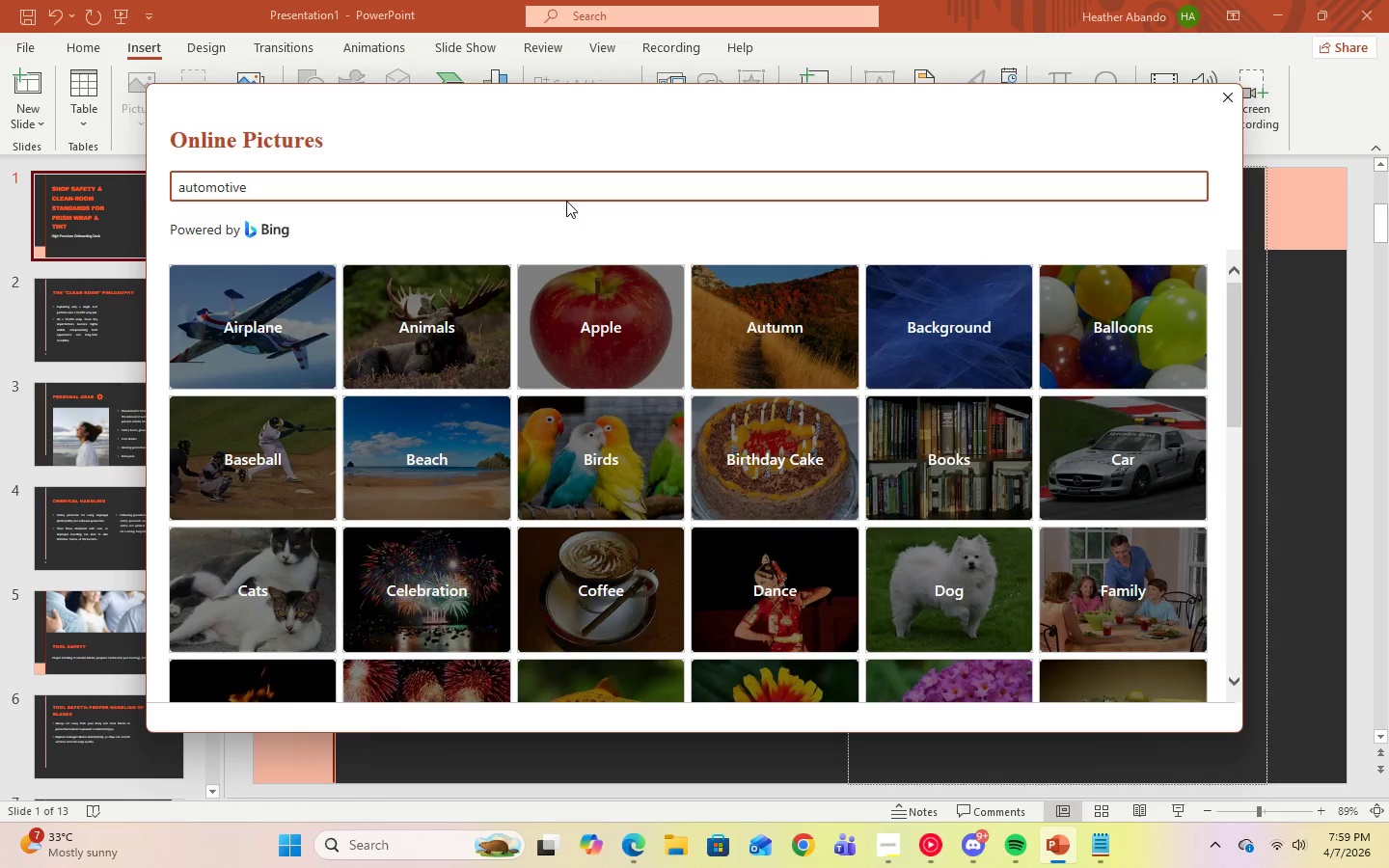 
key(Enter)
 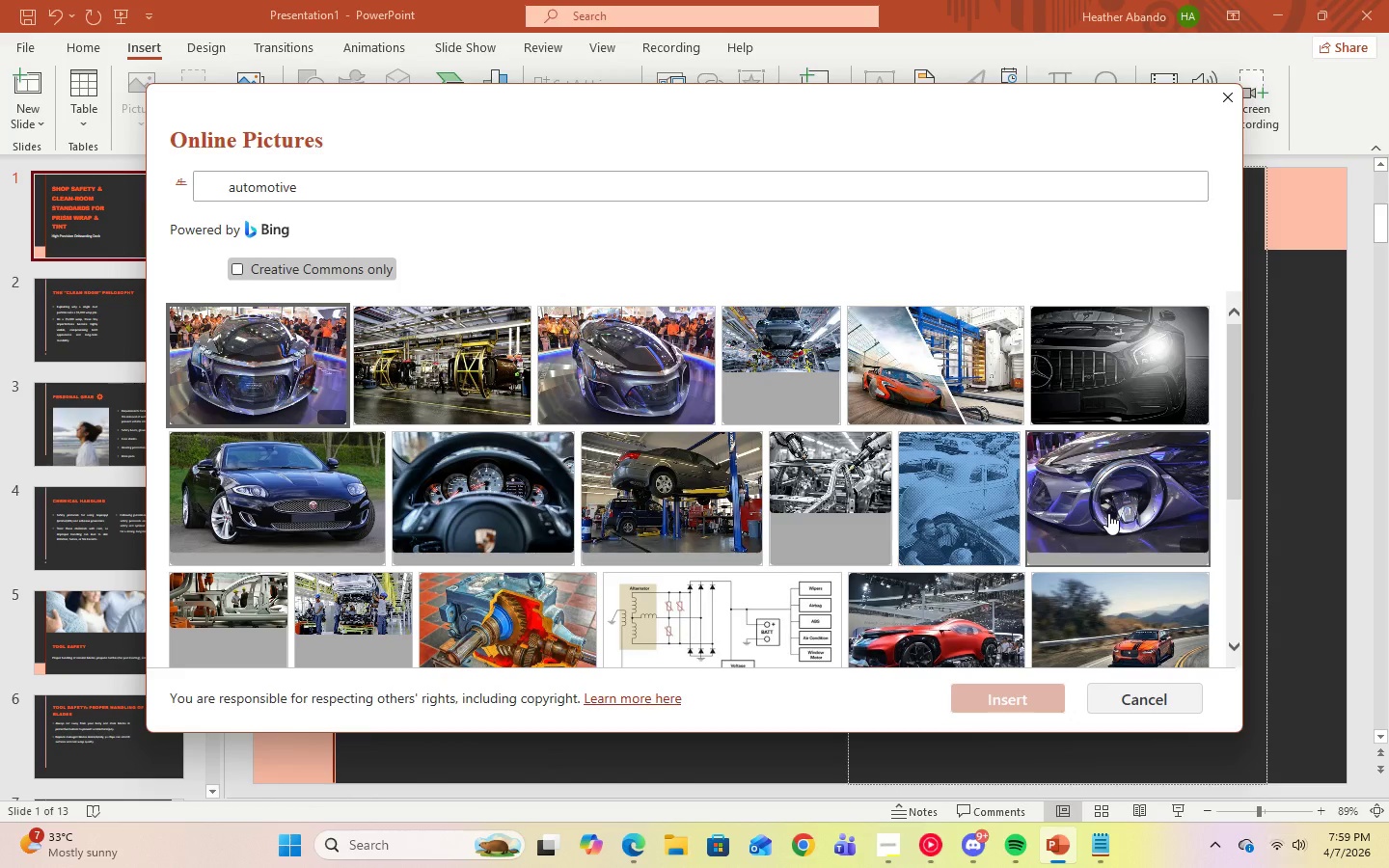 
scroll: coordinate [1110, 513], scroll_direction: down, amount: 2.0
 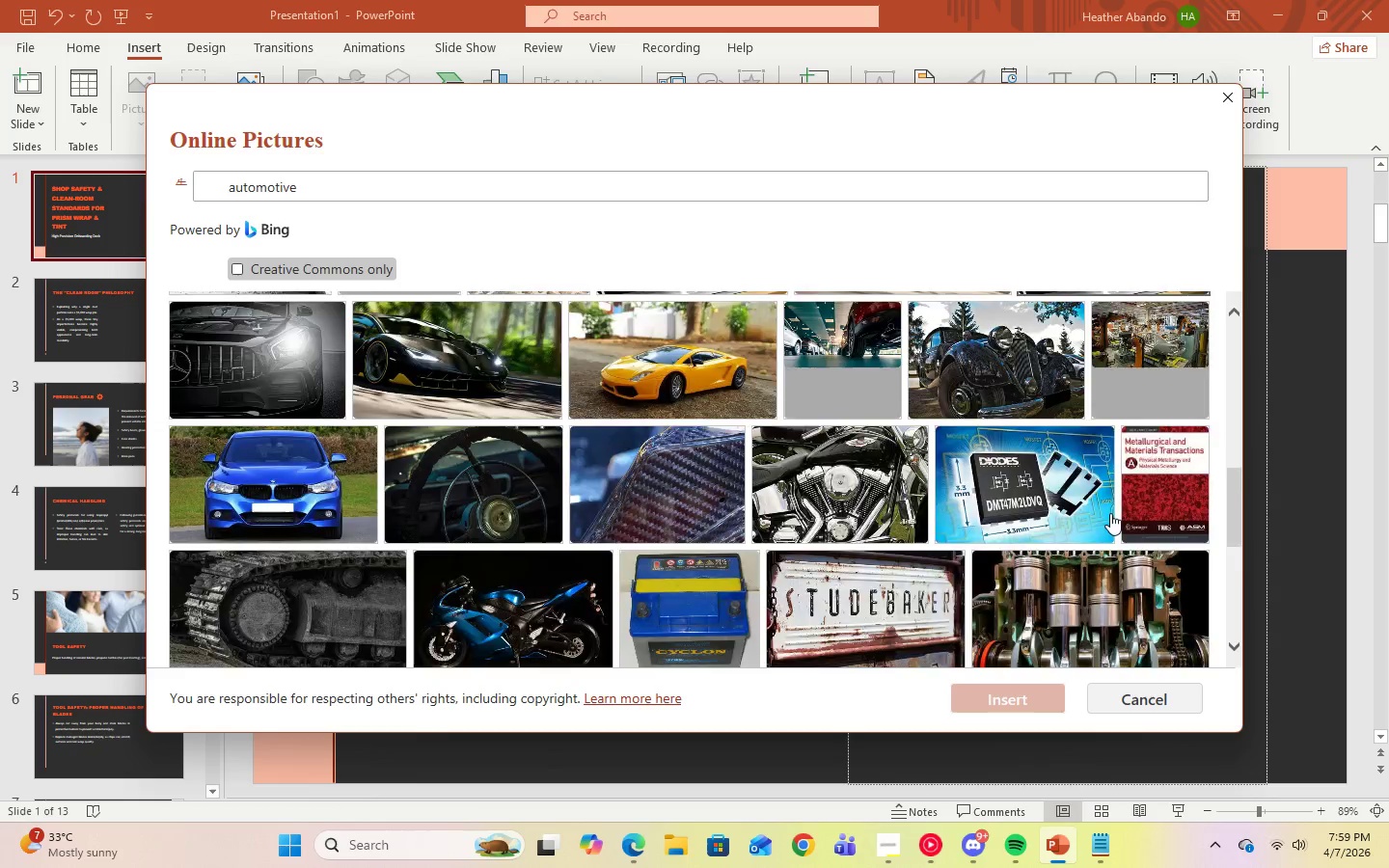 
scroll: coordinate [1110, 513], scroll_direction: up, amount: 20.0
 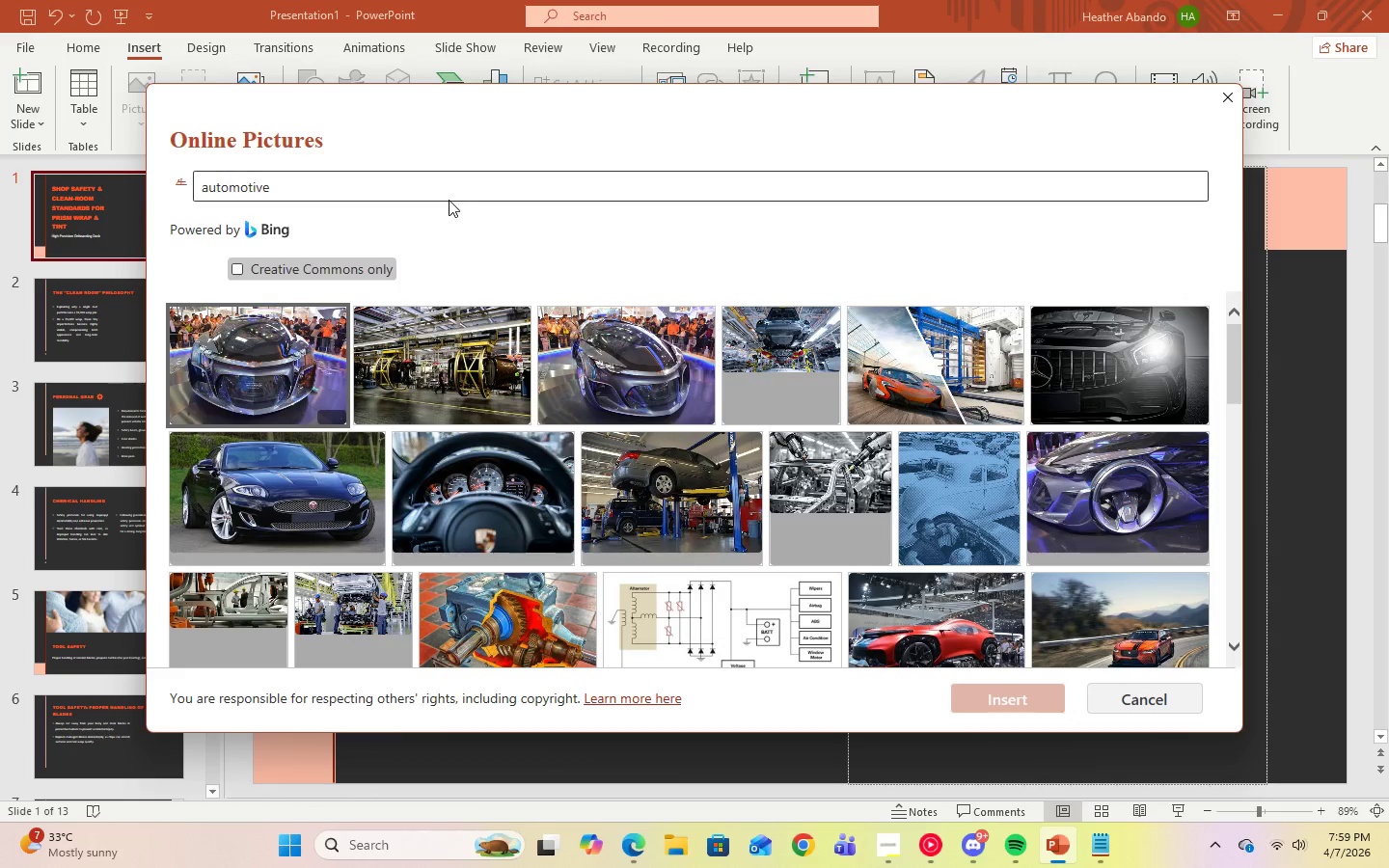 
left_click([438, 179])
 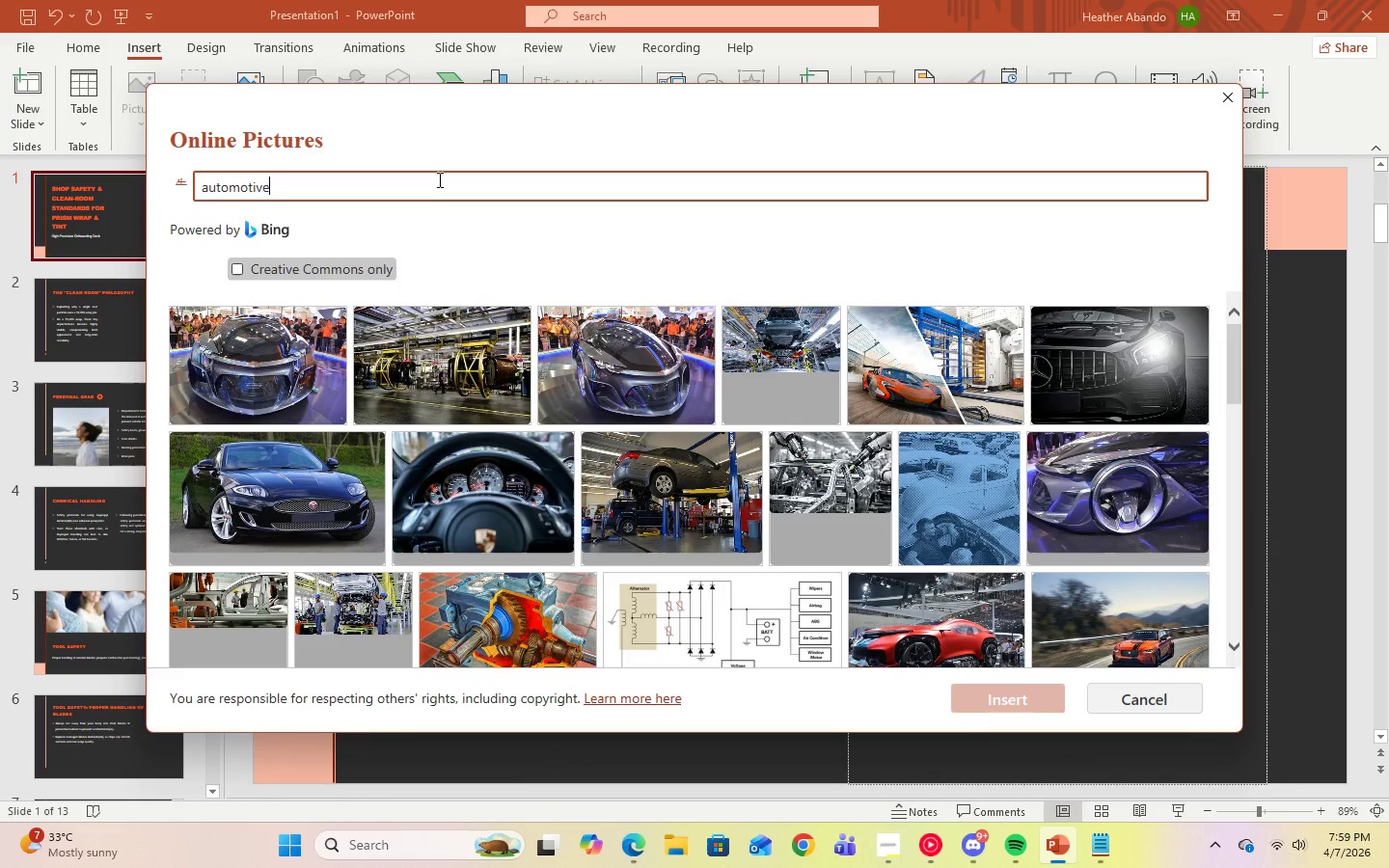 
type( environments)
 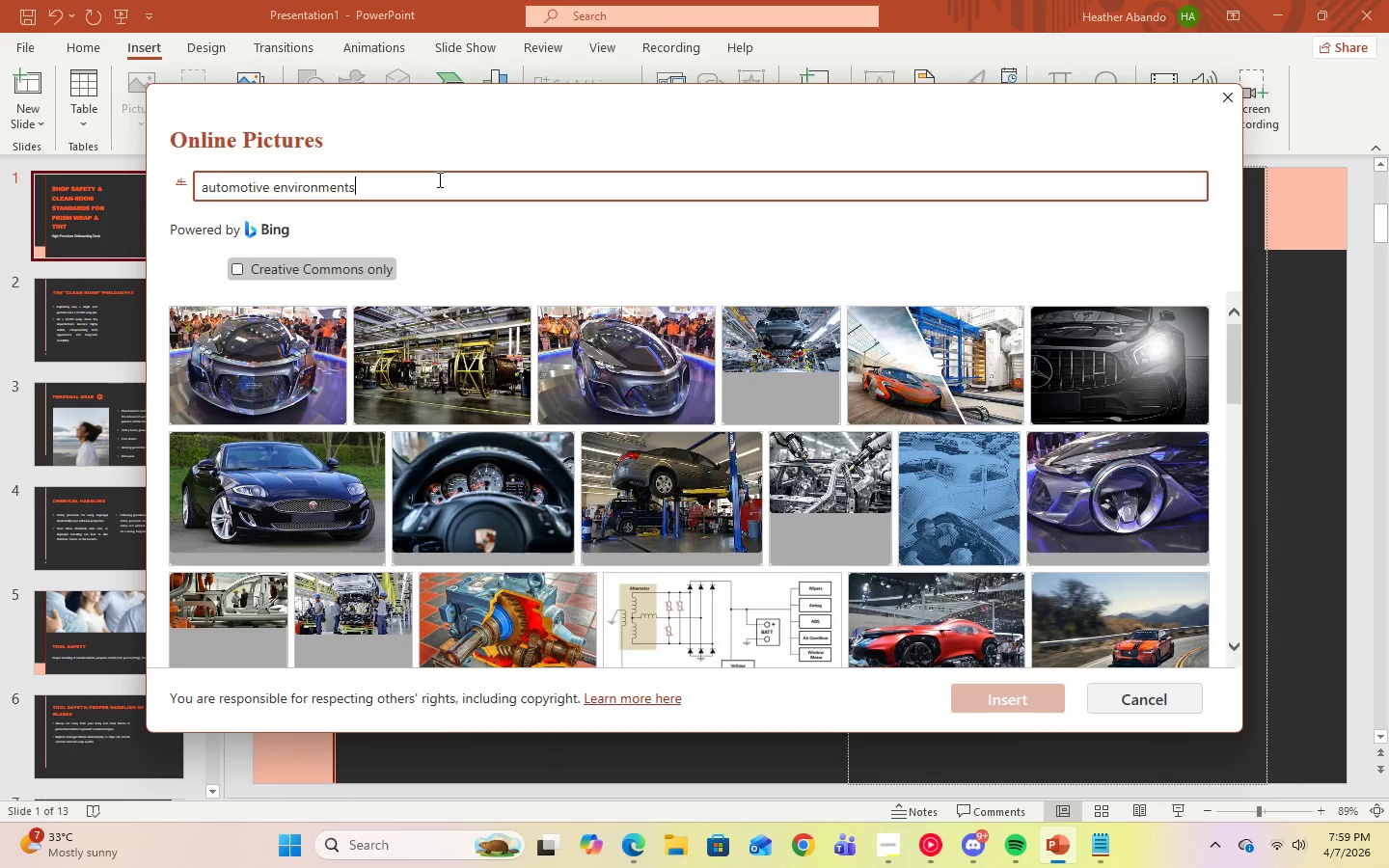 
key(Enter)
 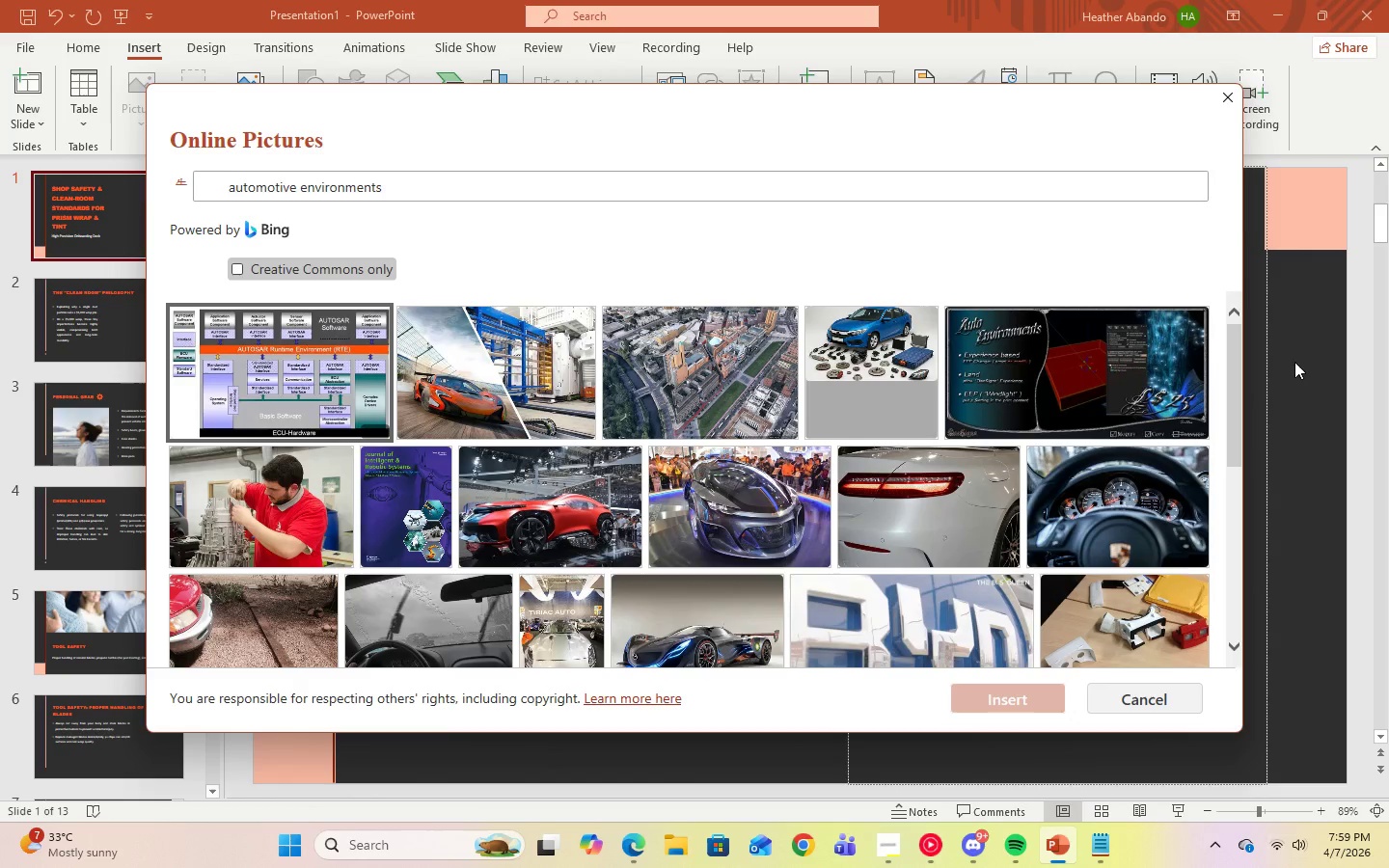 
scroll: coordinate [1080, 522], scroll_direction: down, amount: 8.0
 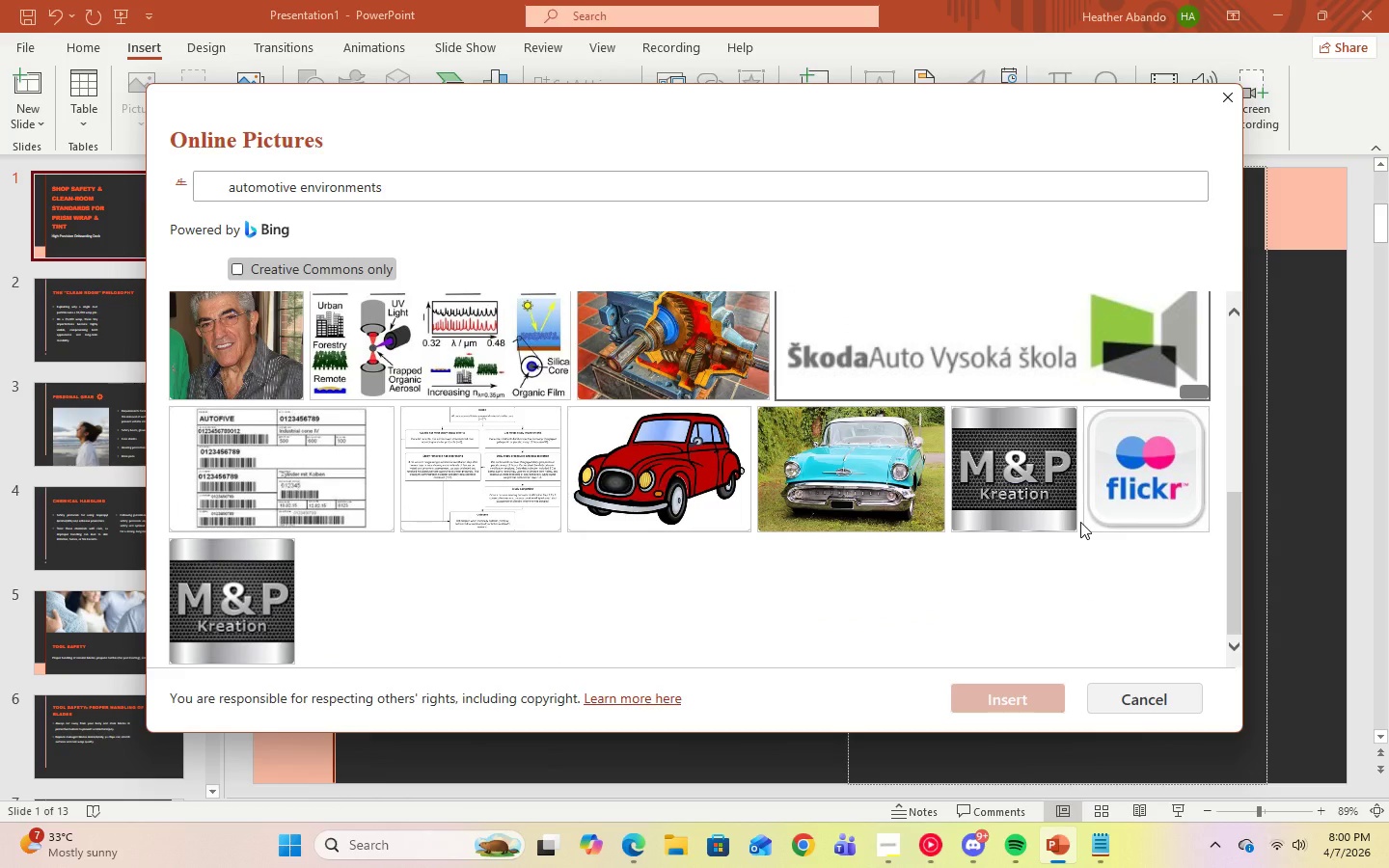 
scroll: coordinate [1081, 521], scroll_direction: up, amount: 7.0
 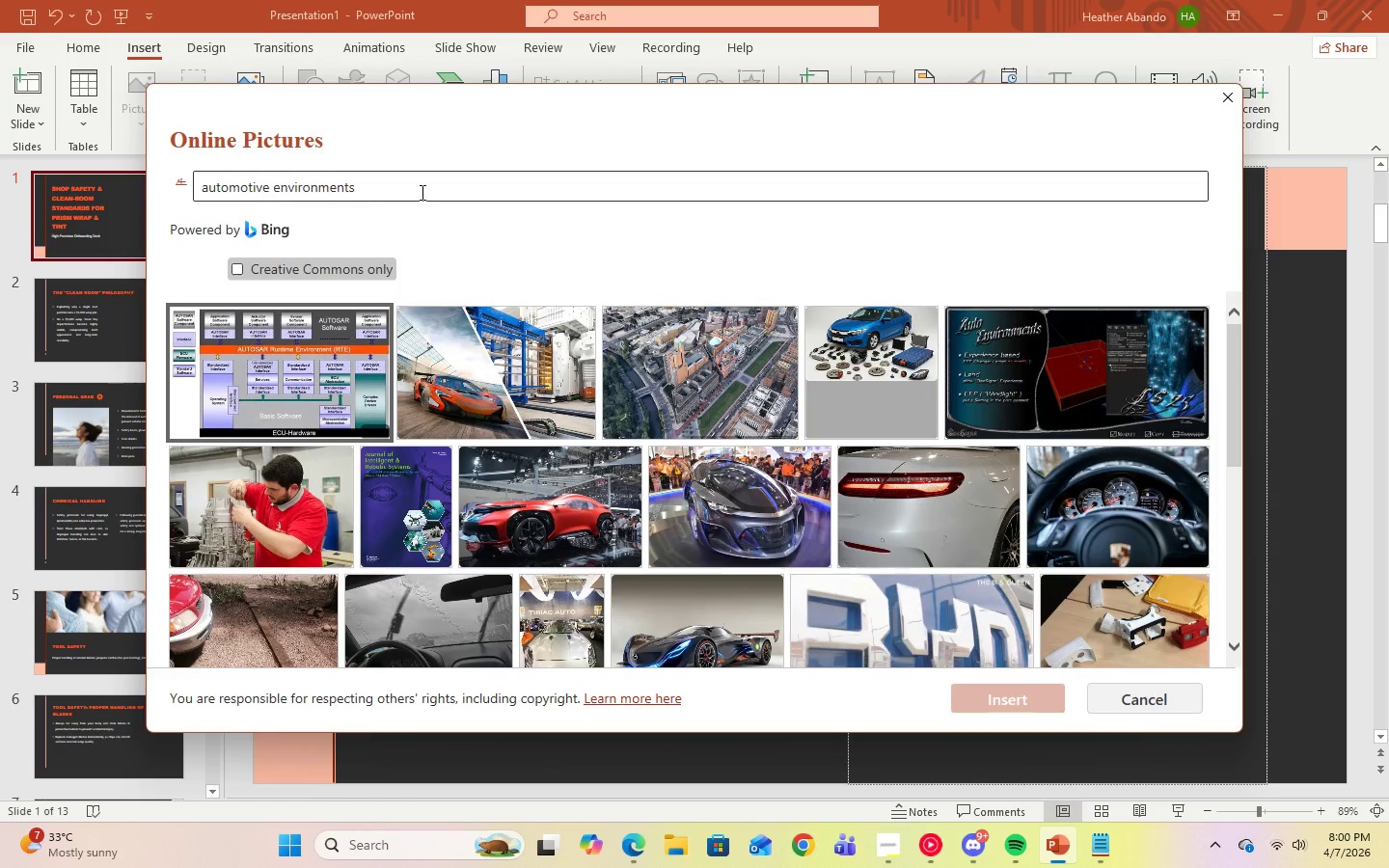 
left_click_drag(start_coordinate=[422, 190], to_coordinate=[275, 192])
 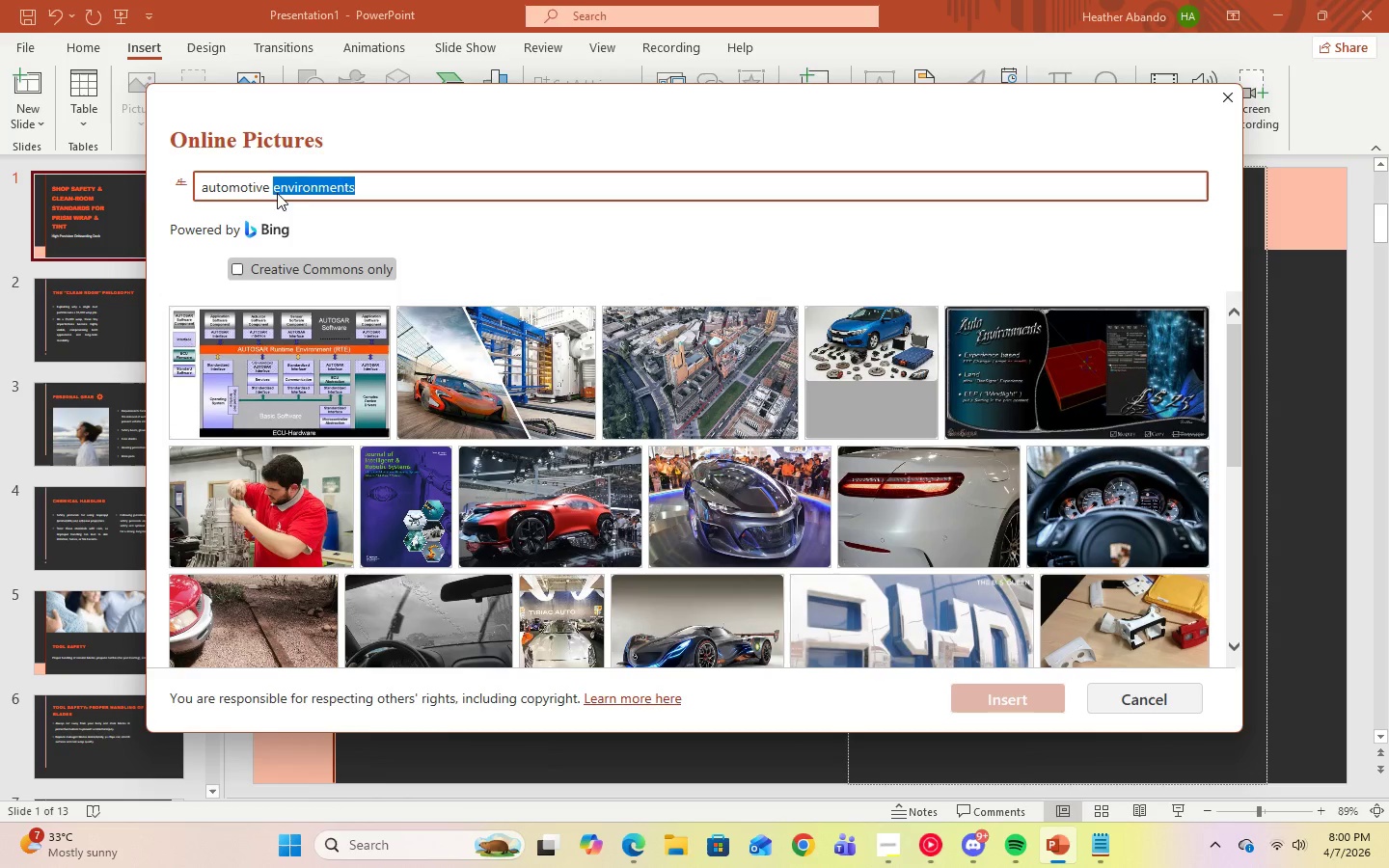 
key(Backspace)
 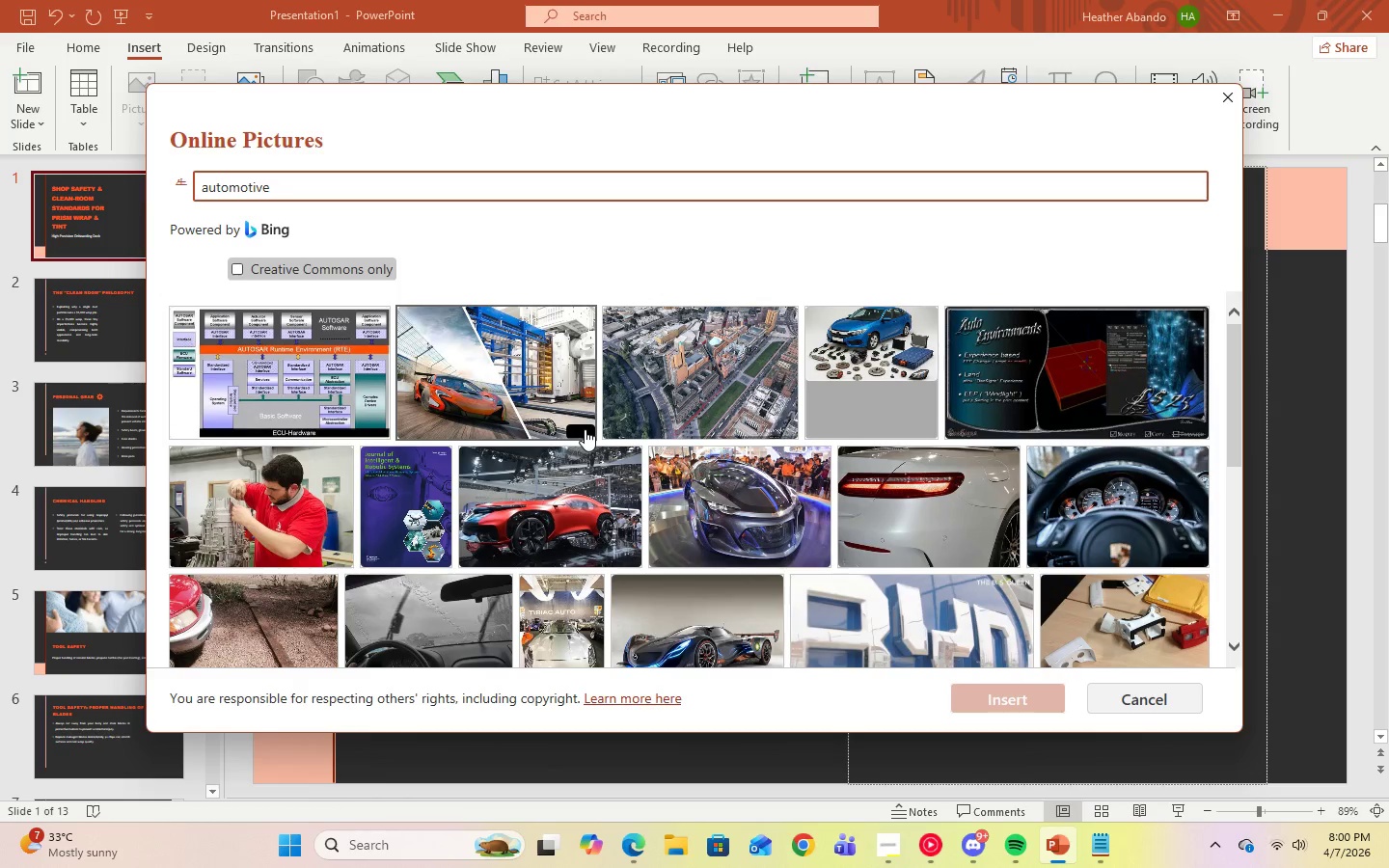 
key(Enter)
 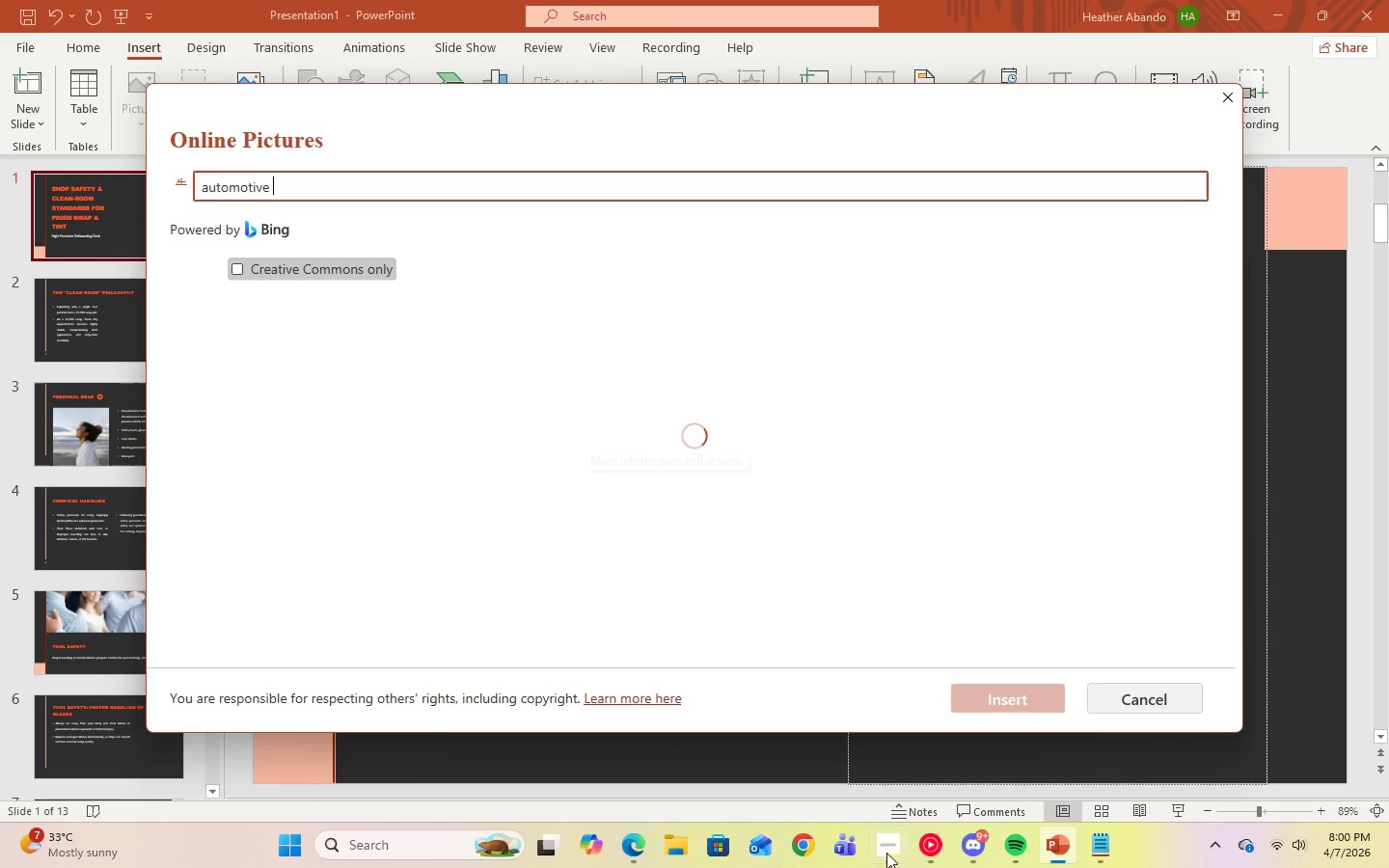 
left_click([886, 855])